 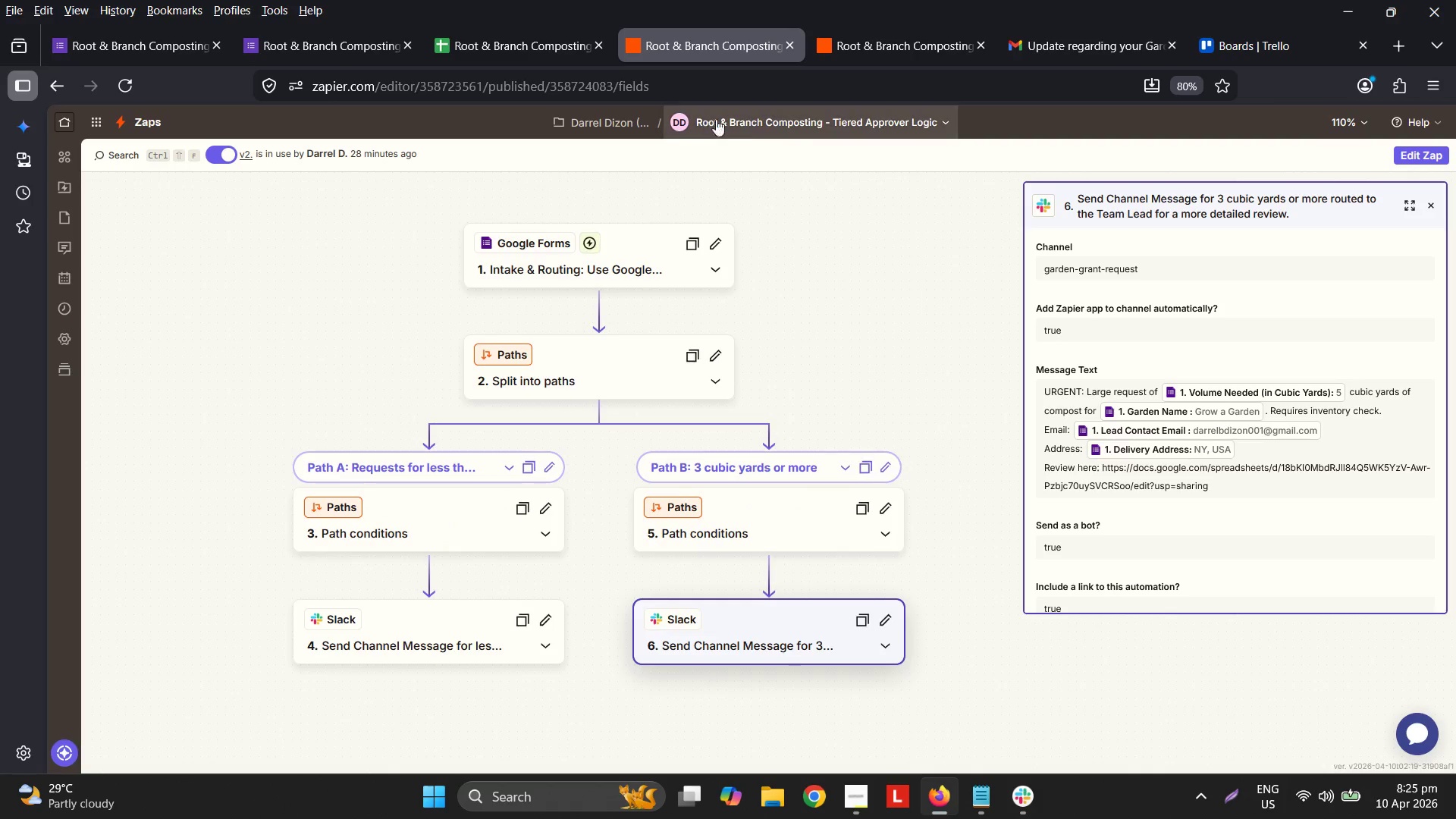 
left_click([797, 115])
 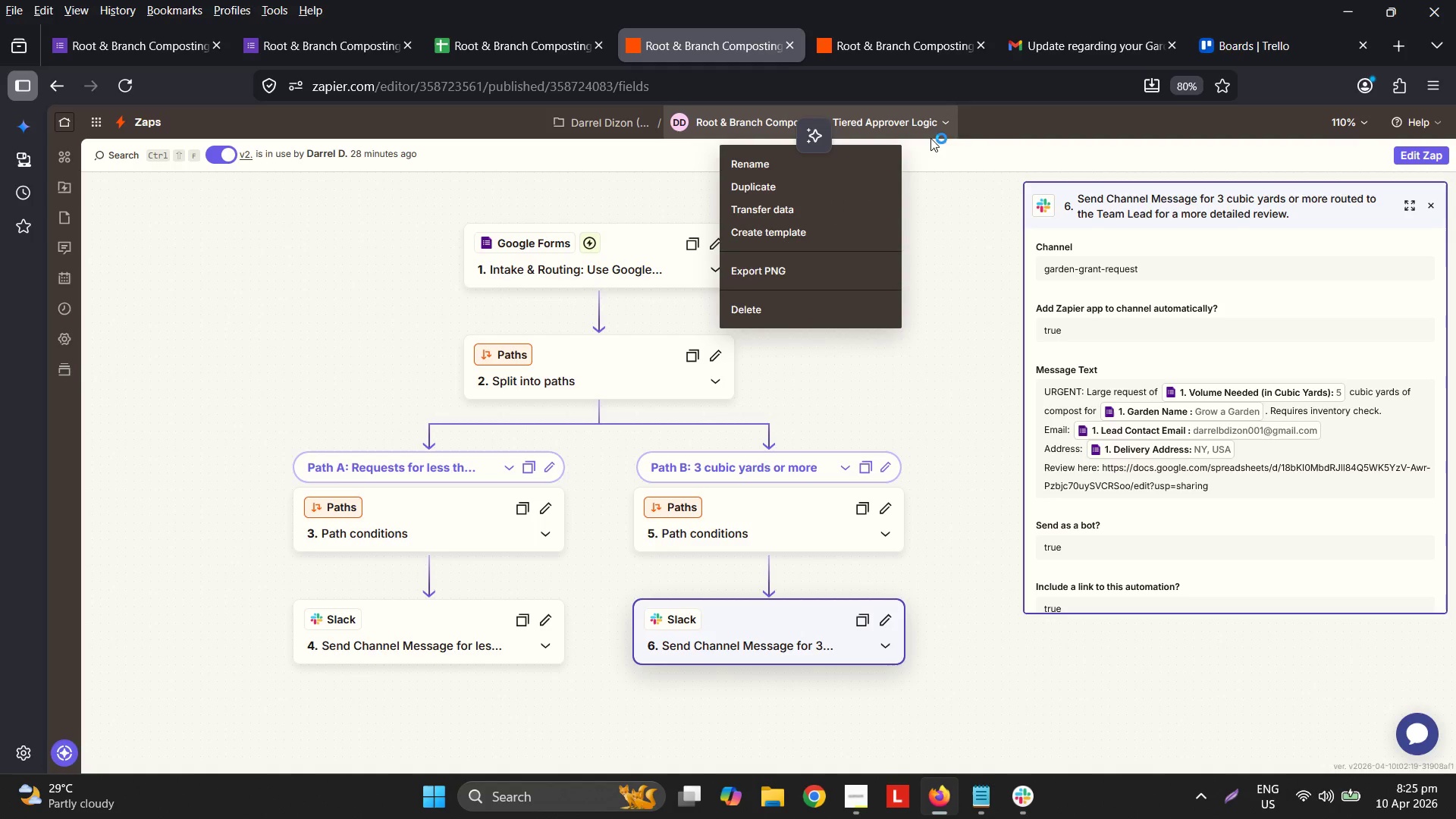 
left_click([995, 127])
 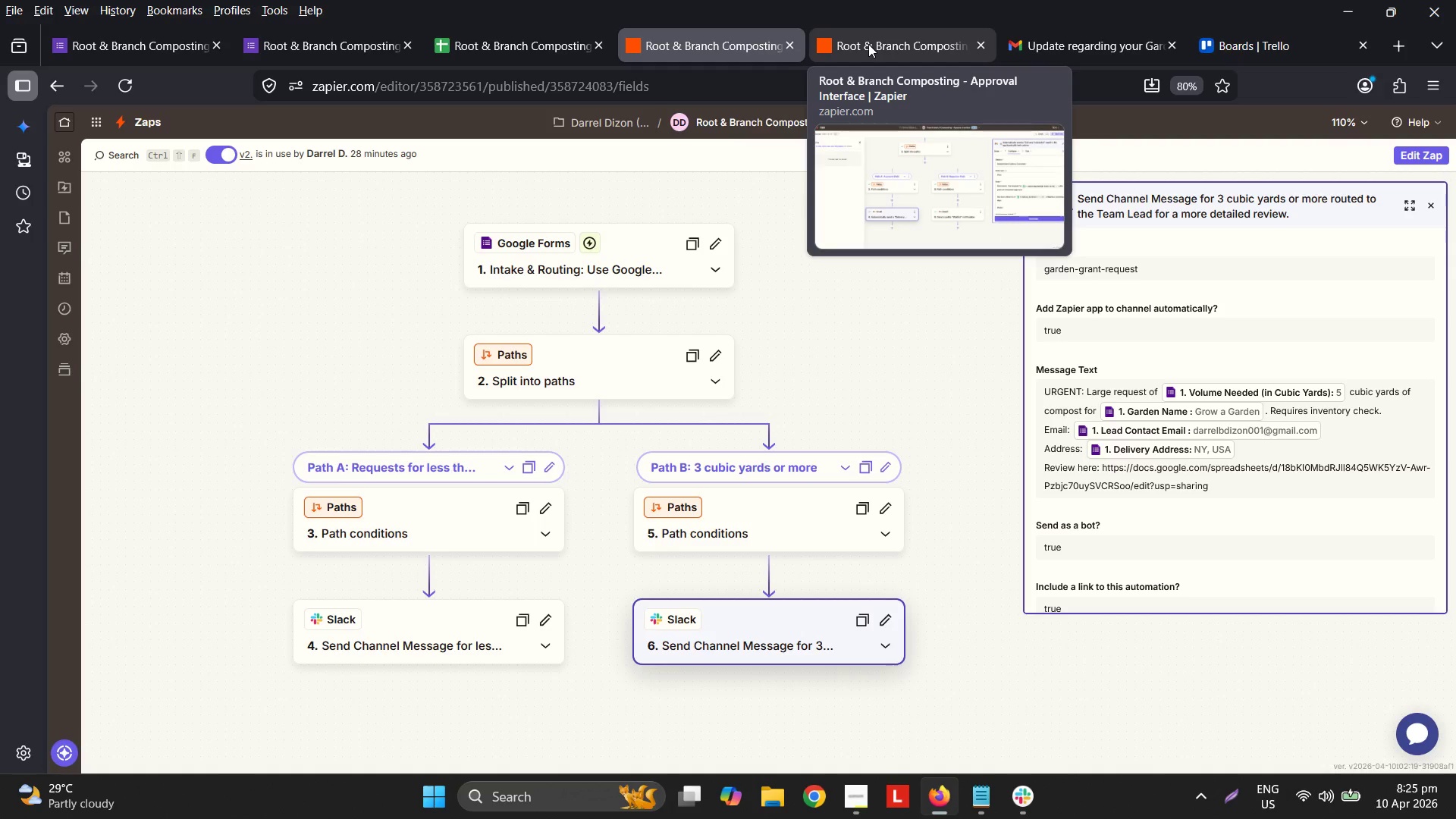 
left_click([868, 43])
 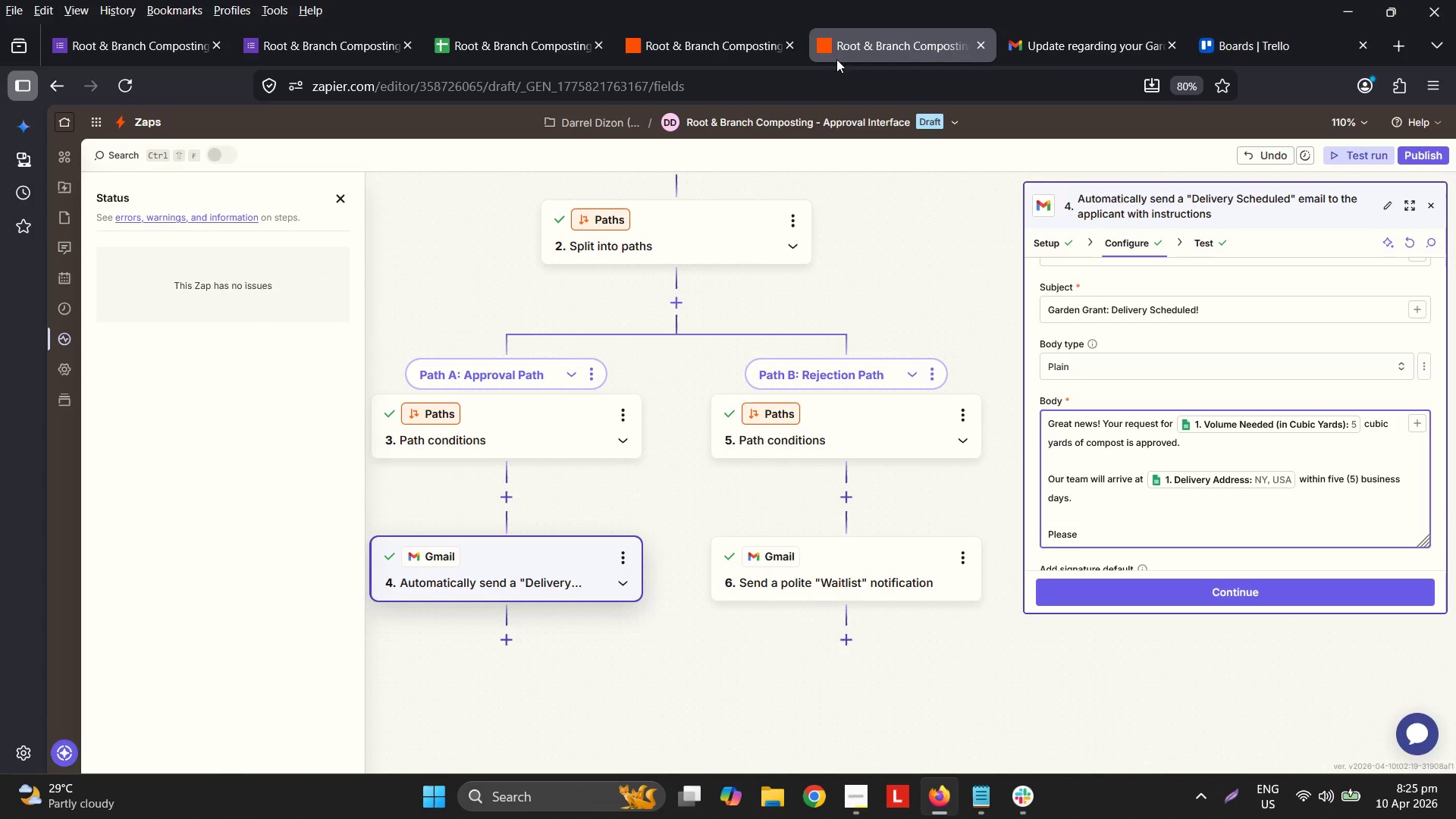 
left_click([726, 40])
 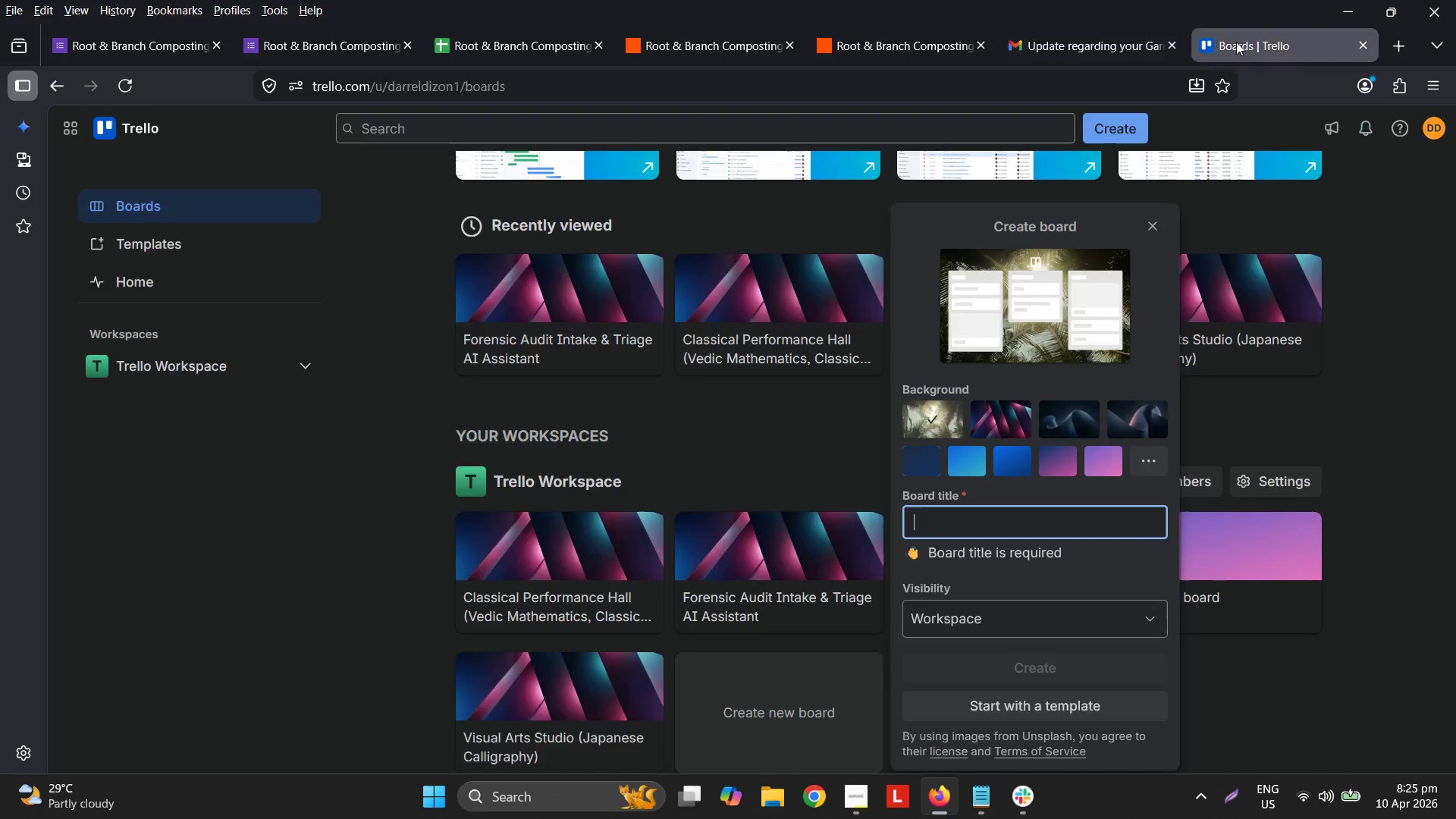 
key(Control+ControlLeft)